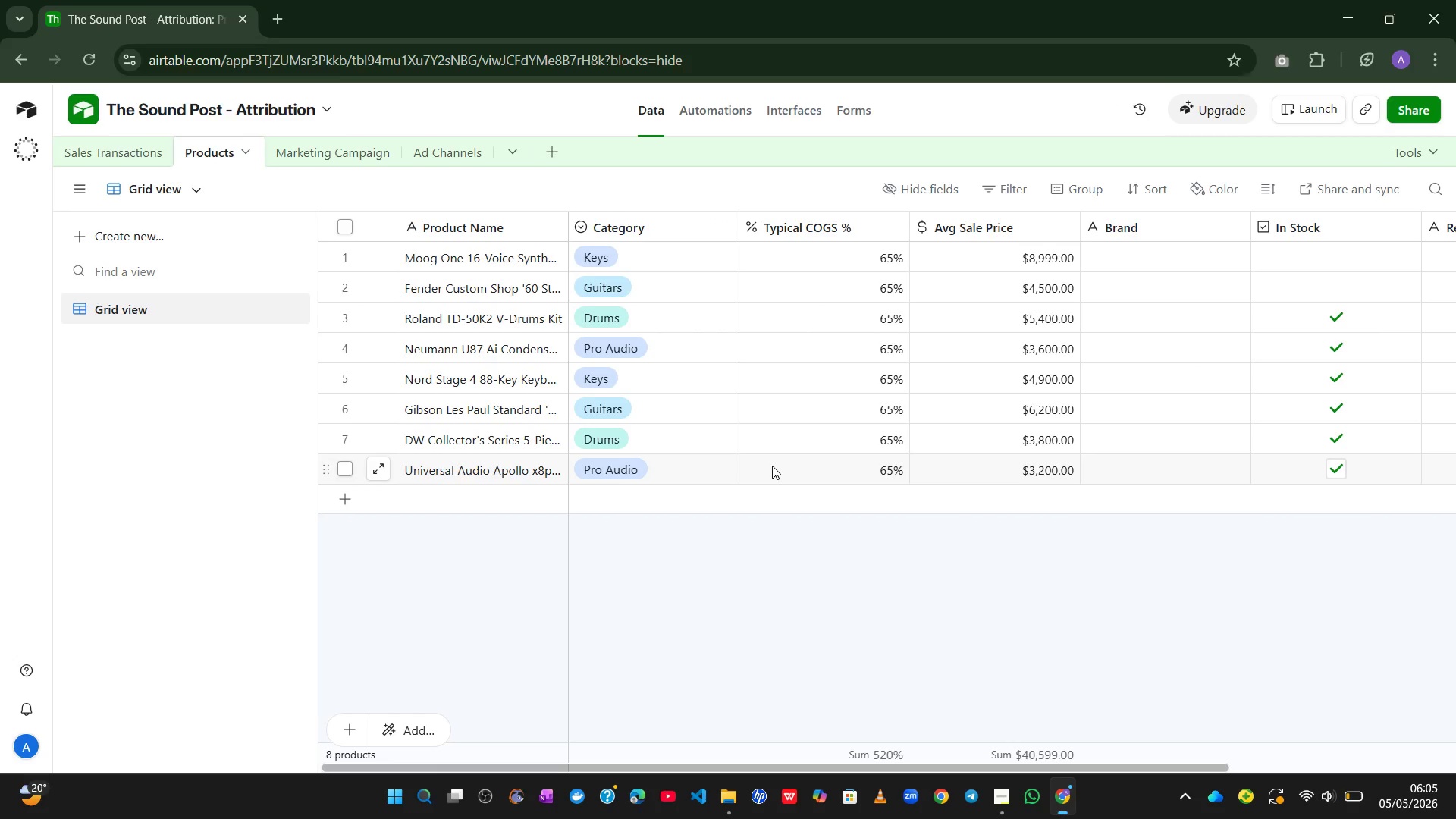 
wait(18.89)
 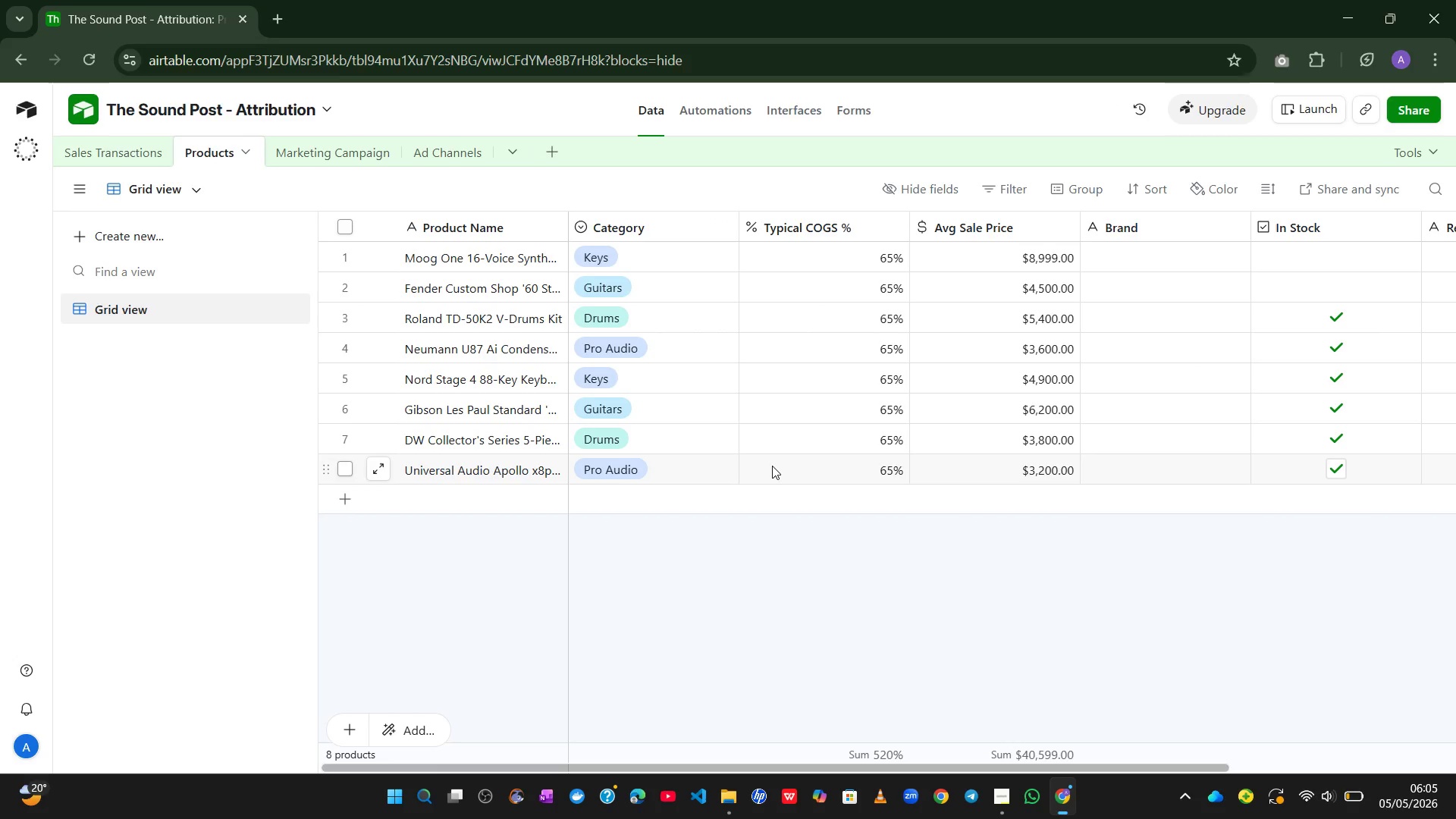 
left_click([321, 146])
 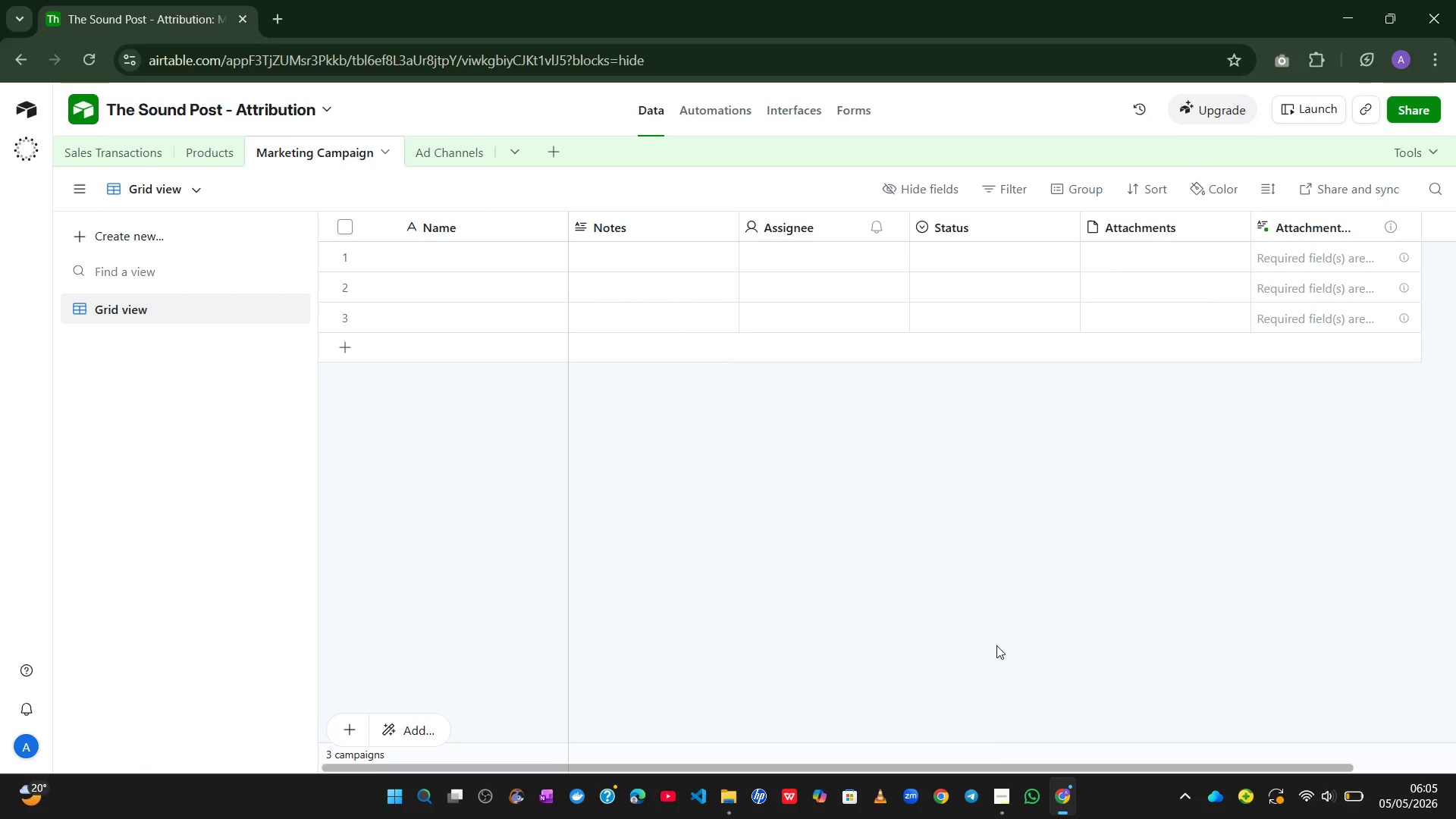 
left_click([1003, 783])
 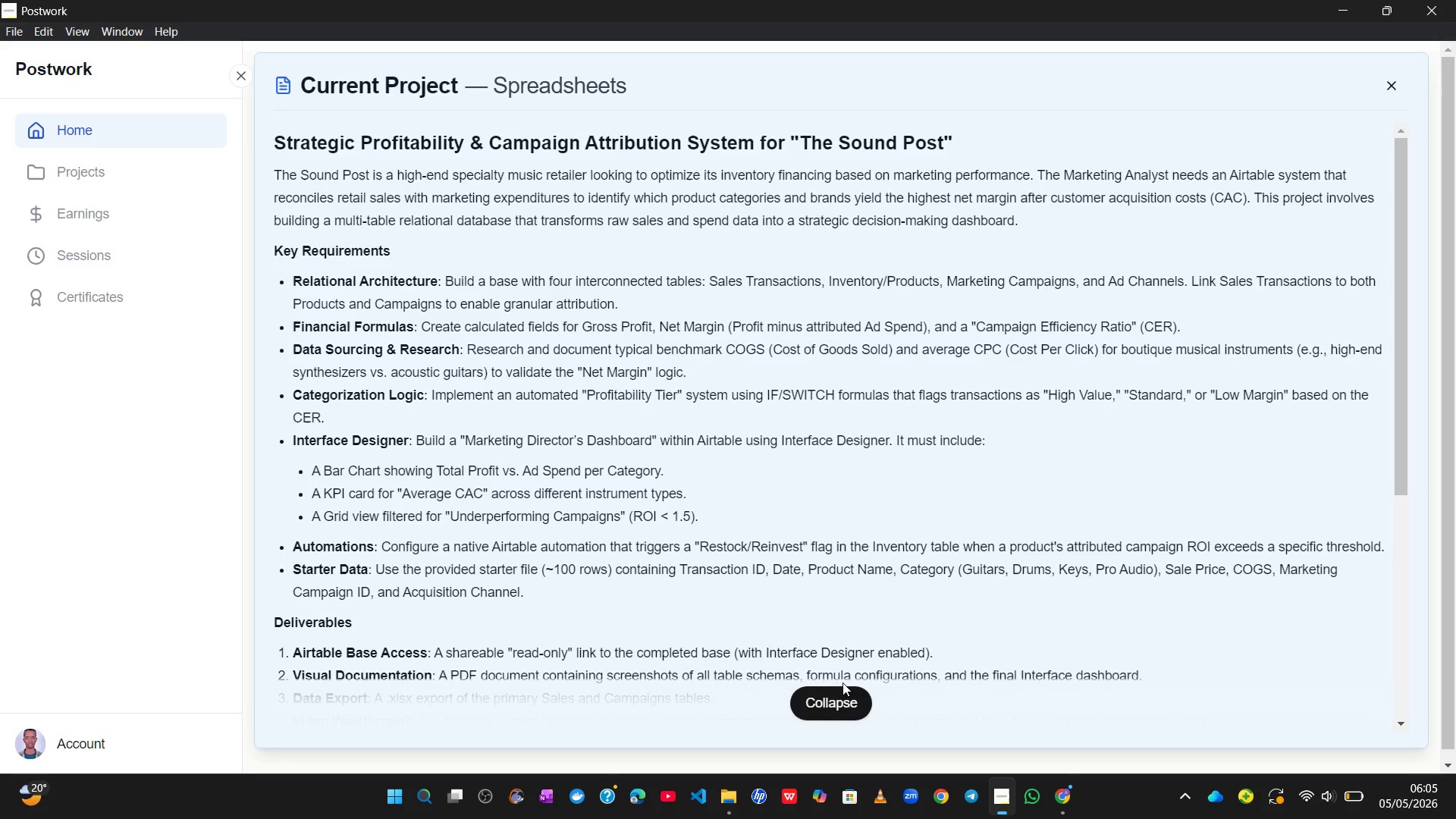 
left_click([837, 704])